 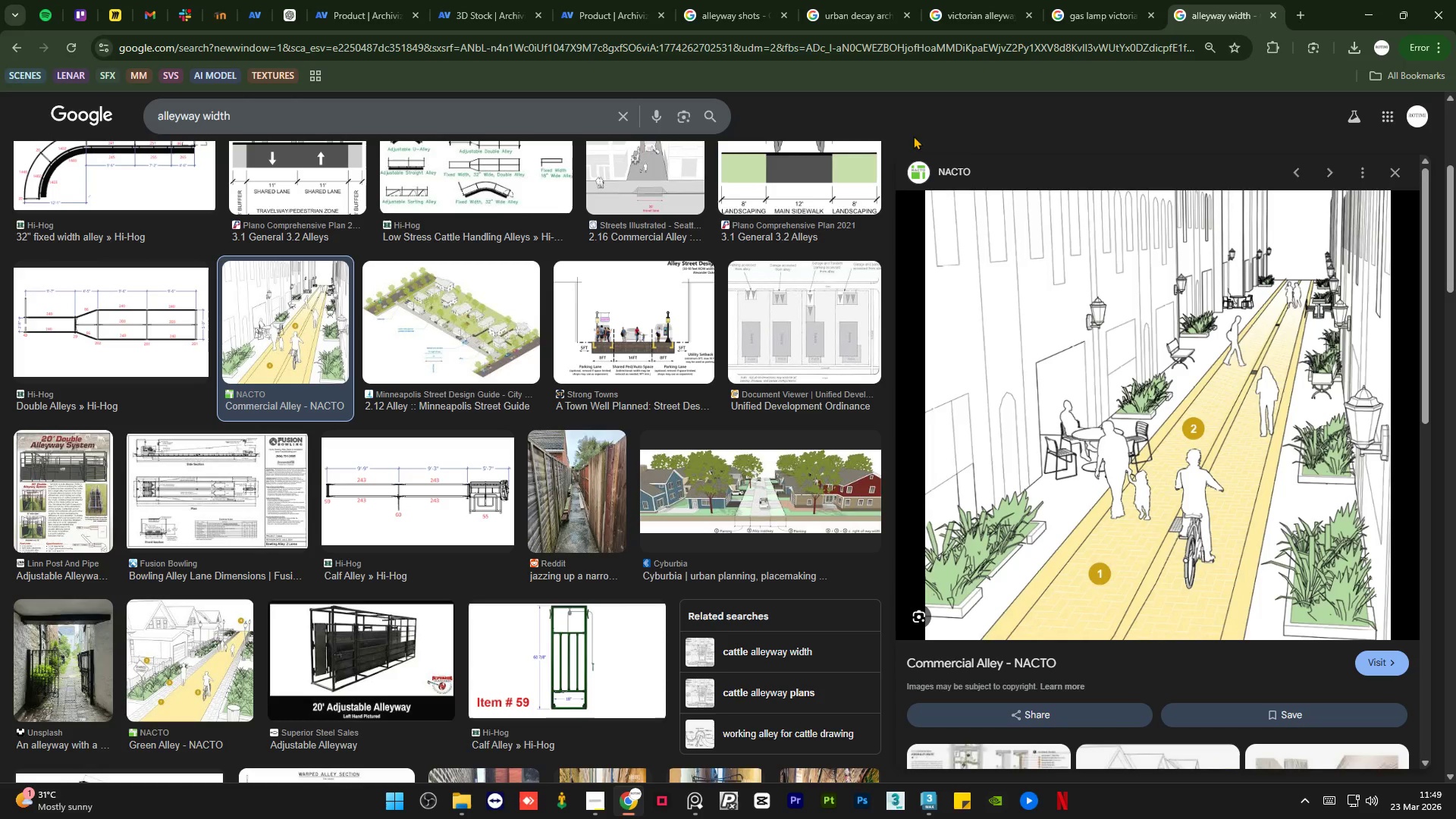 
scroll: coordinate [1065, 471], scroll_direction: down, amount: 25.0
 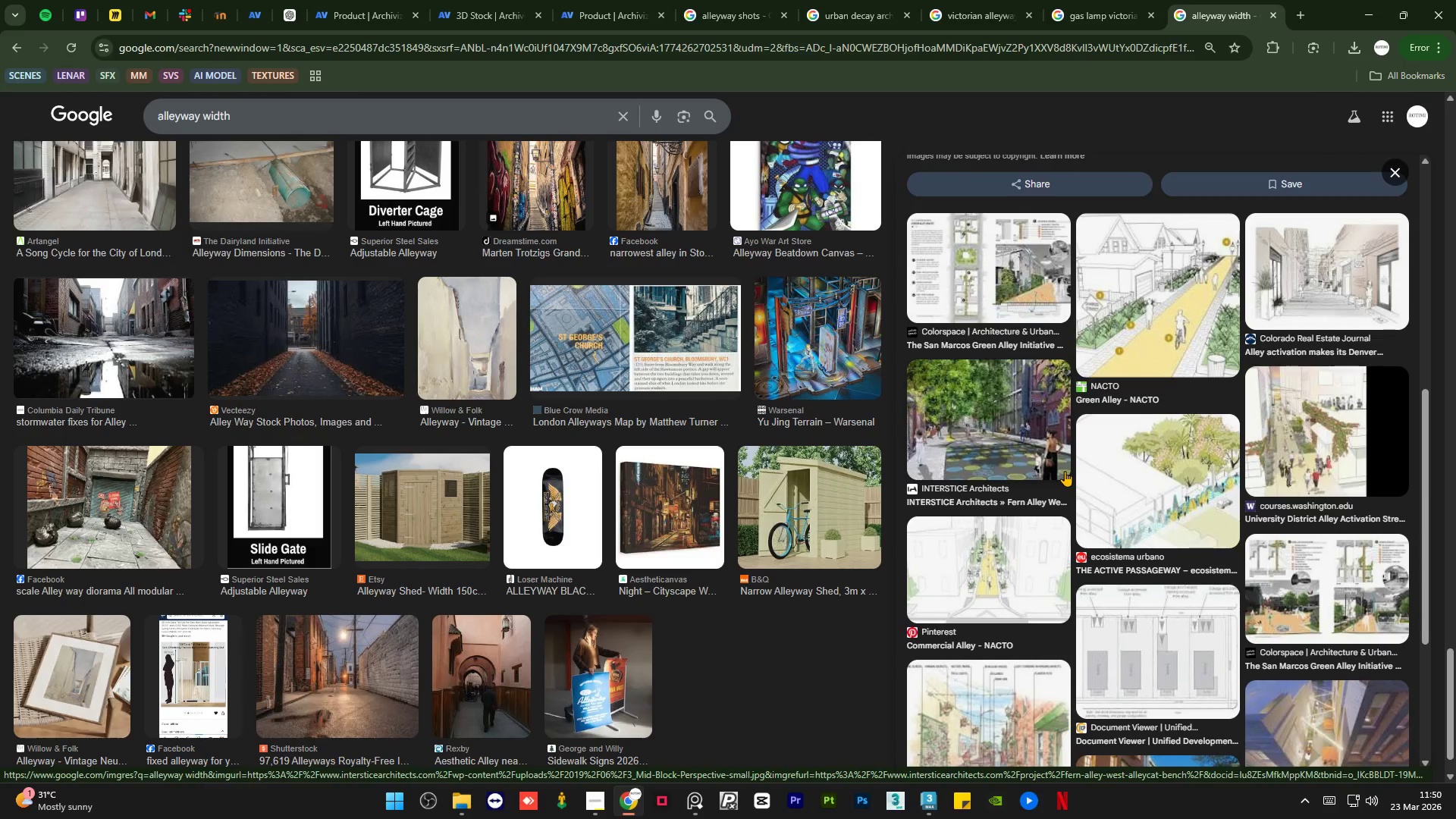 
scroll: coordinate [1065, 471], scroll_direction: down, amount: 7.0
 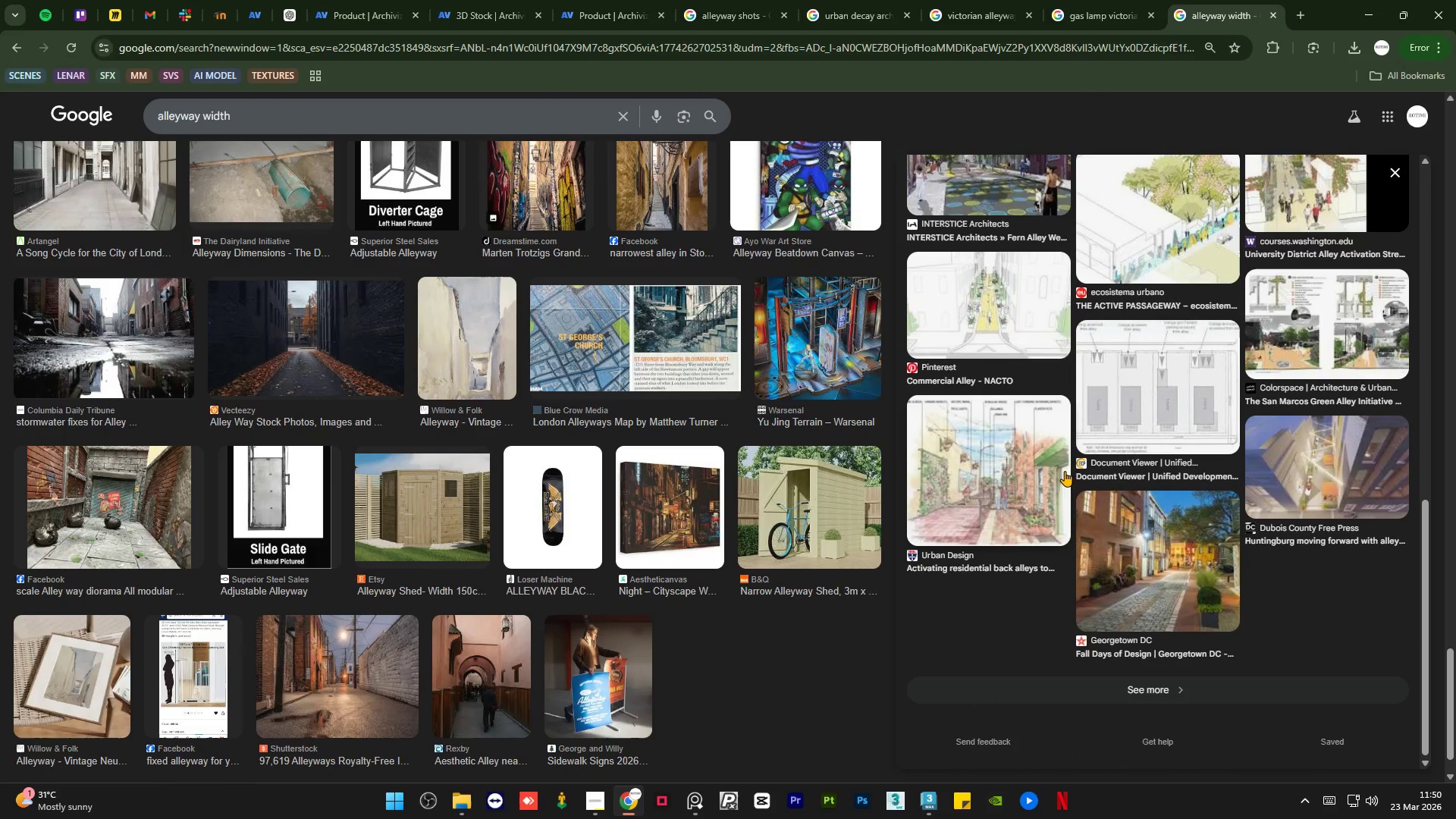 
scroll: coordinate [1065, 471], scroll_direction: up, amount: 27.0
 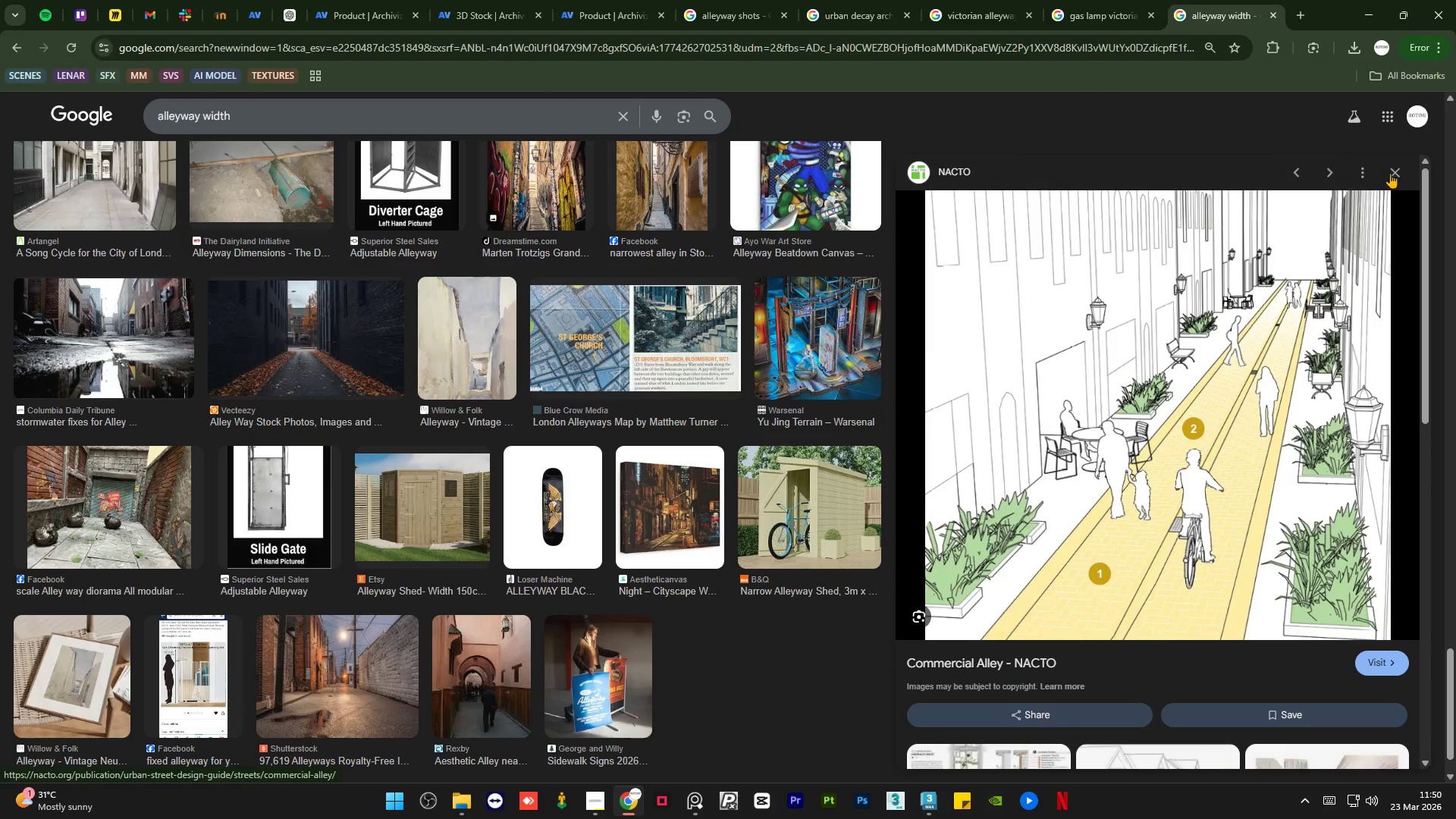 
left_click([1392, 173])